 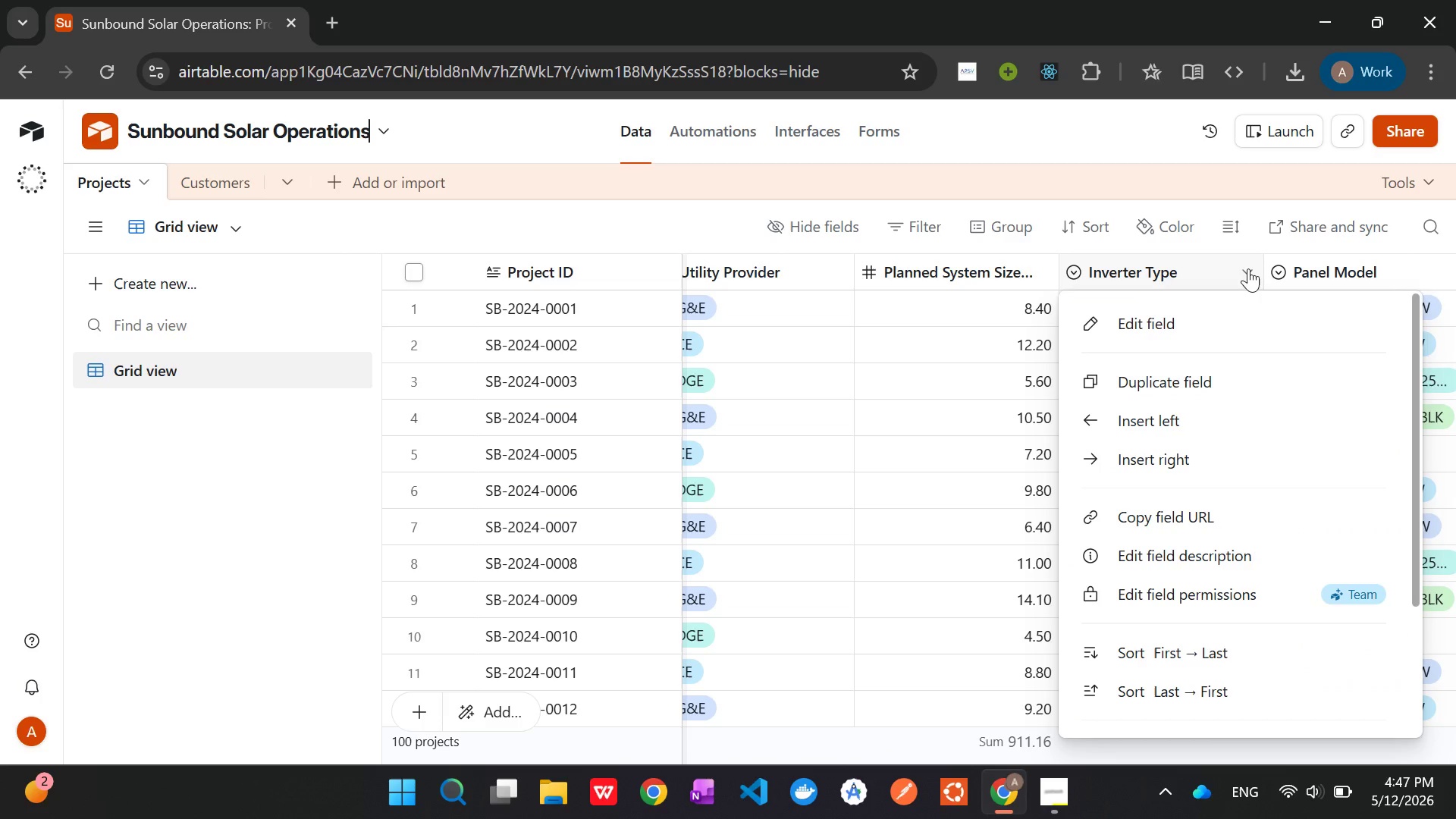 
left_click([1232, 330])
 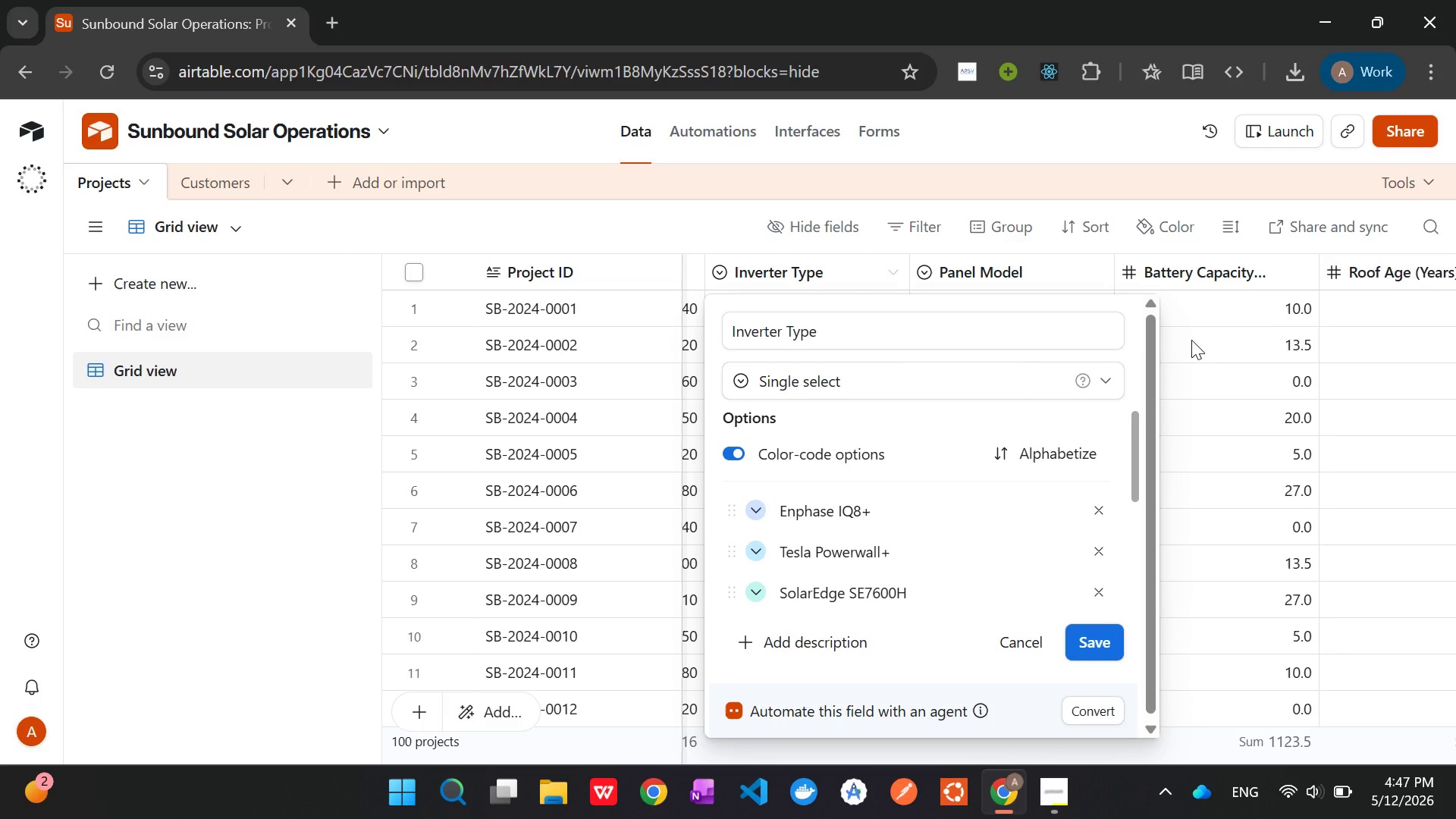 
wait(5.19)
 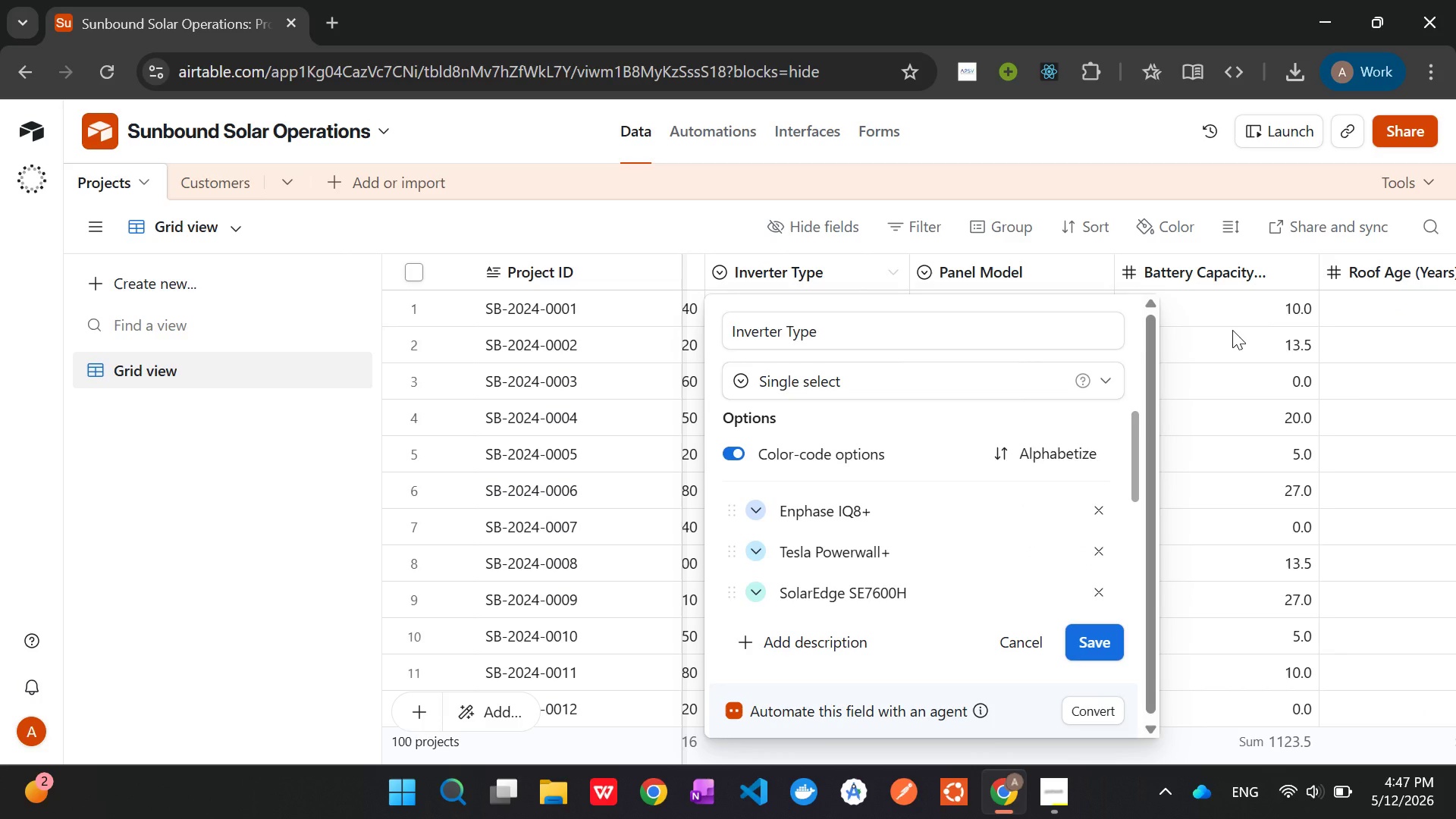 
left_click([1021, 382])
 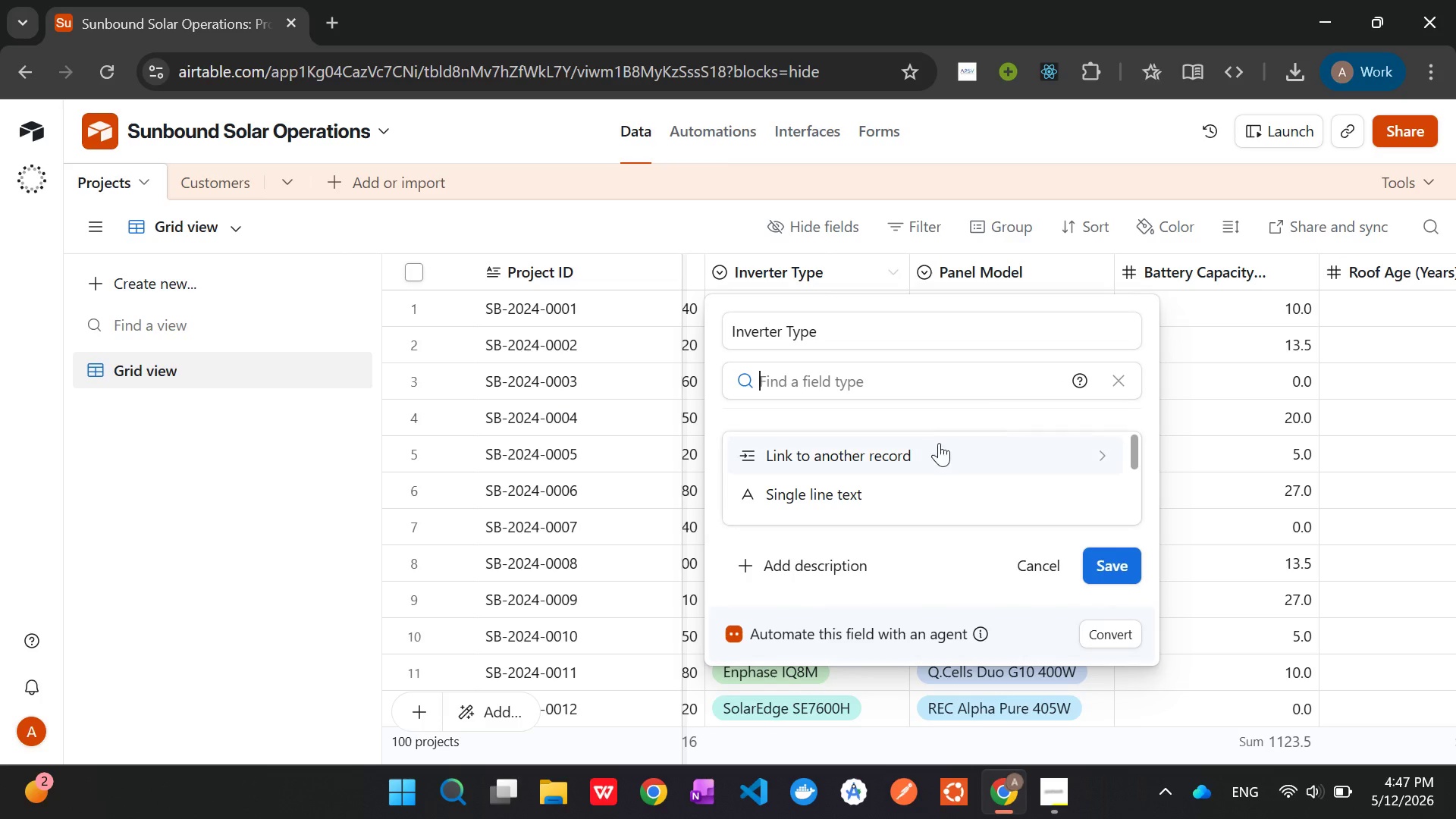 
left_click([924, 455])
 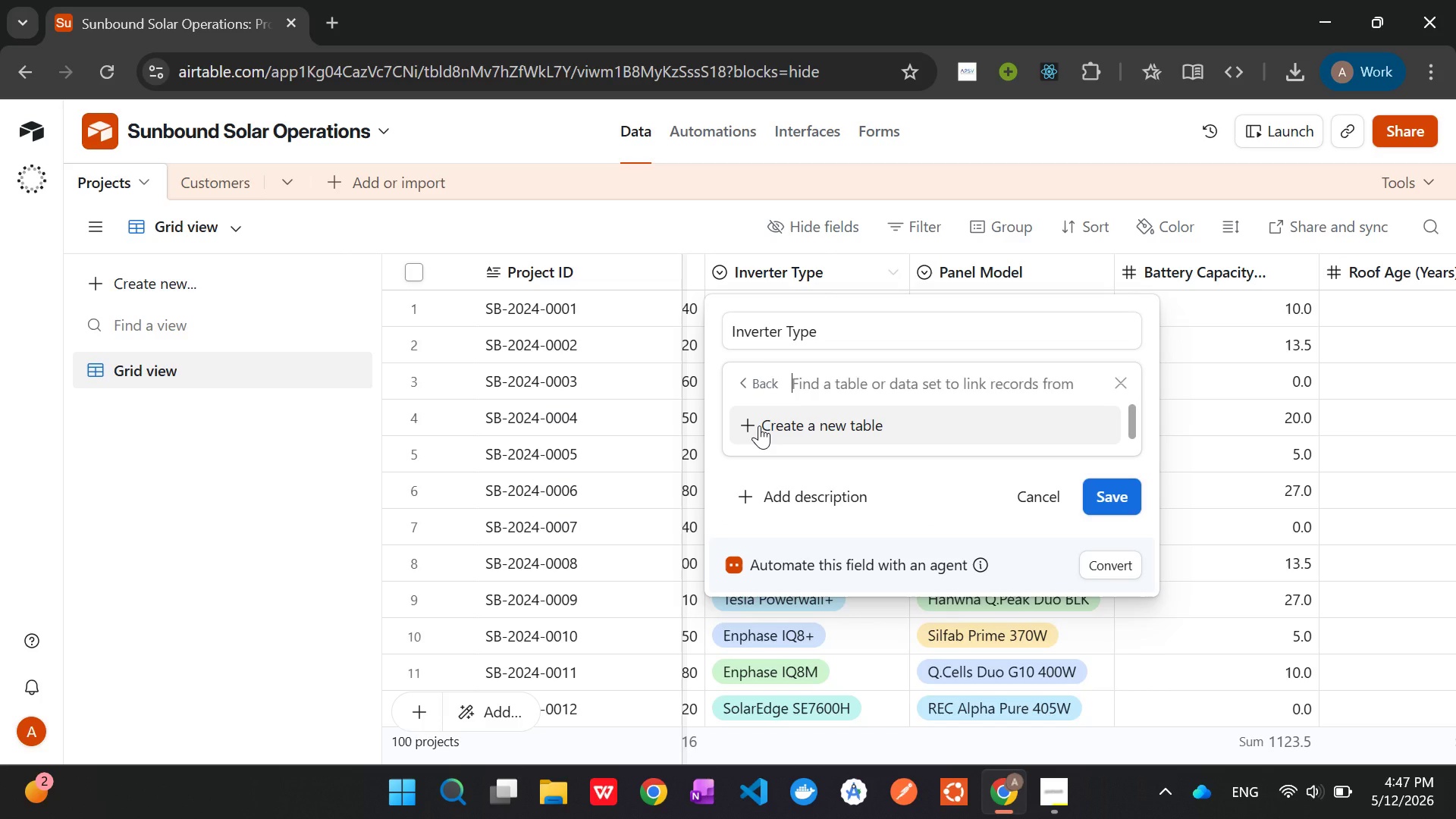 
left_click([759, 425])
 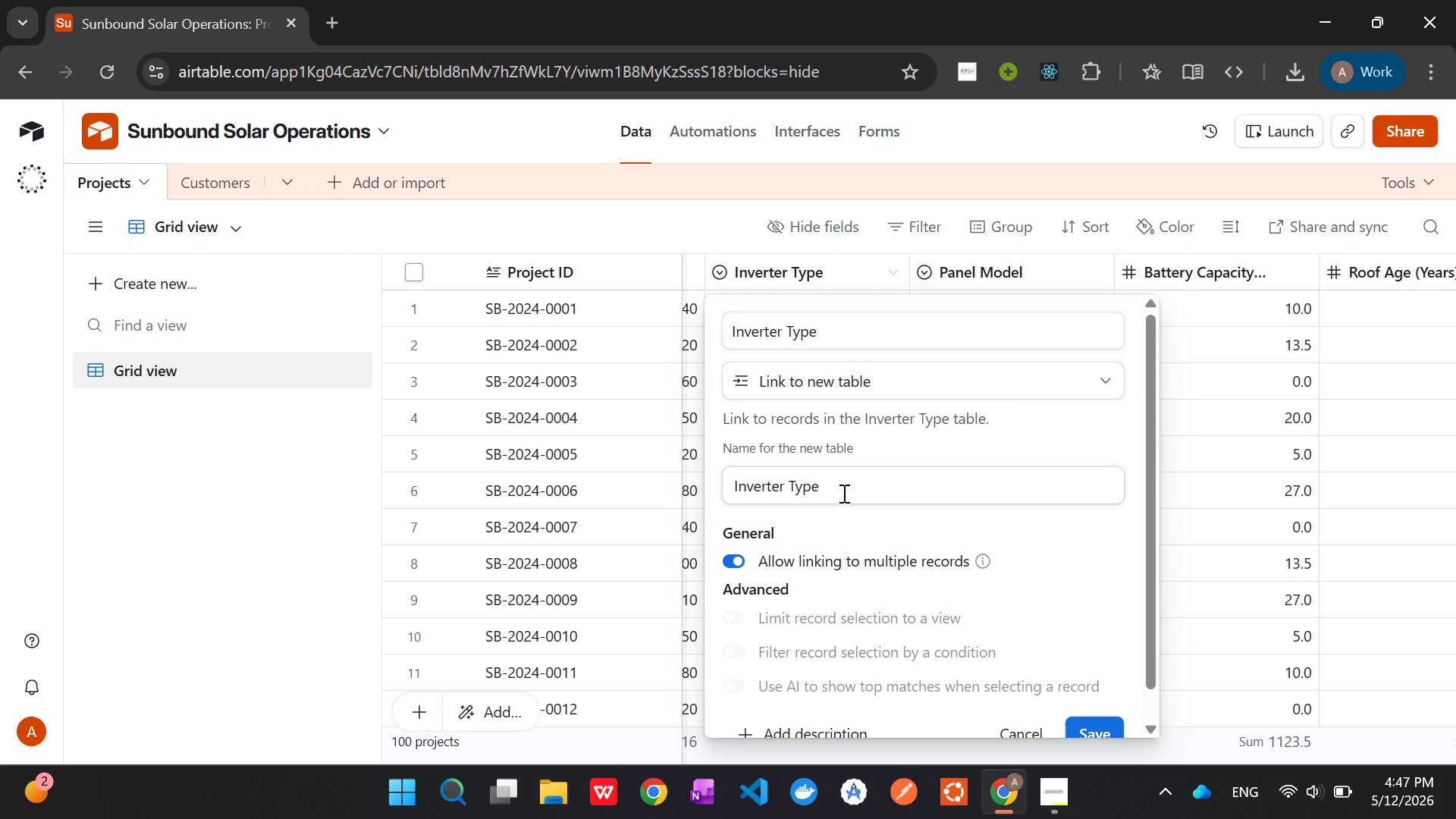 
wait(6.38)
 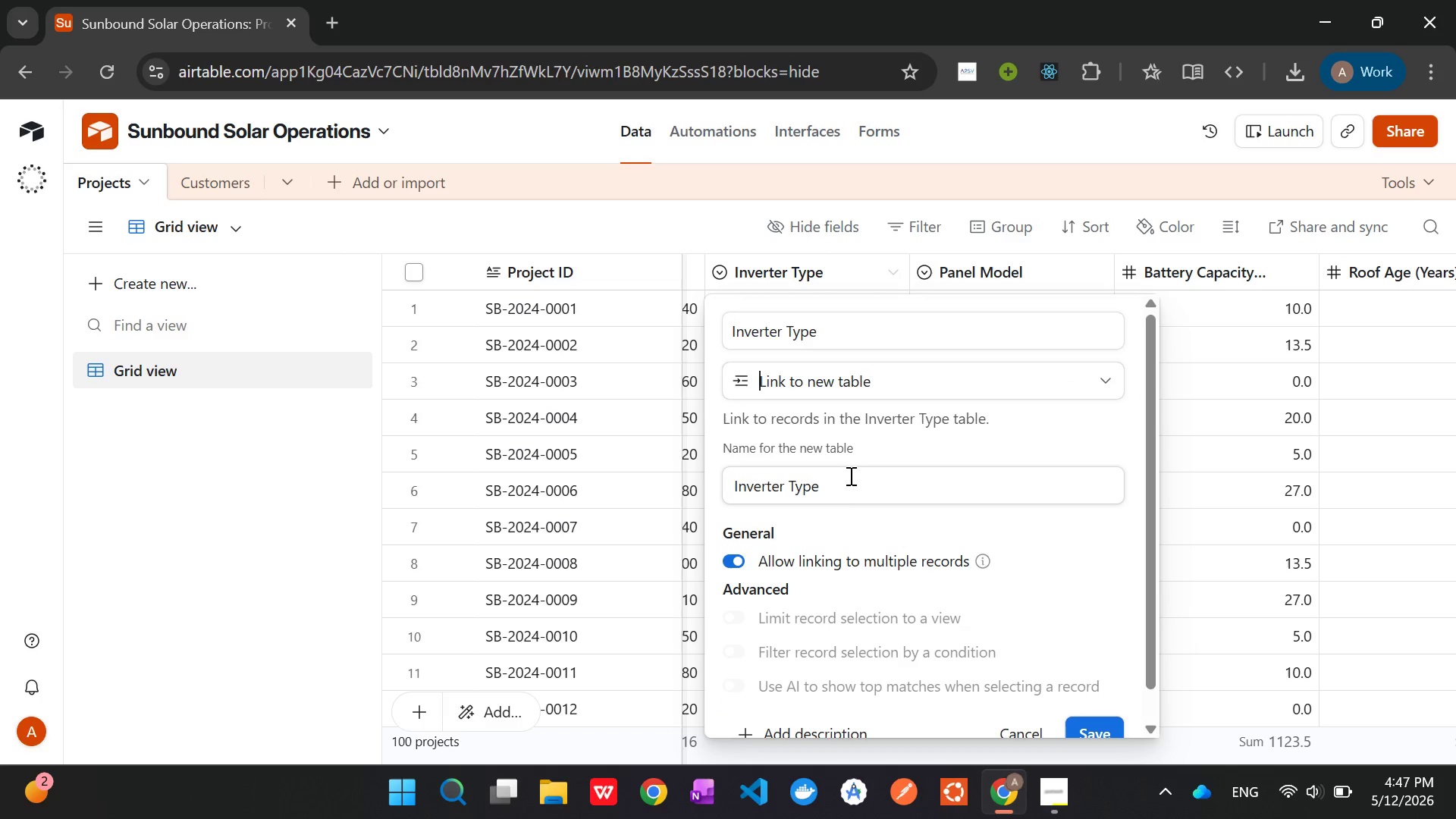 
left_click([843, 493])
 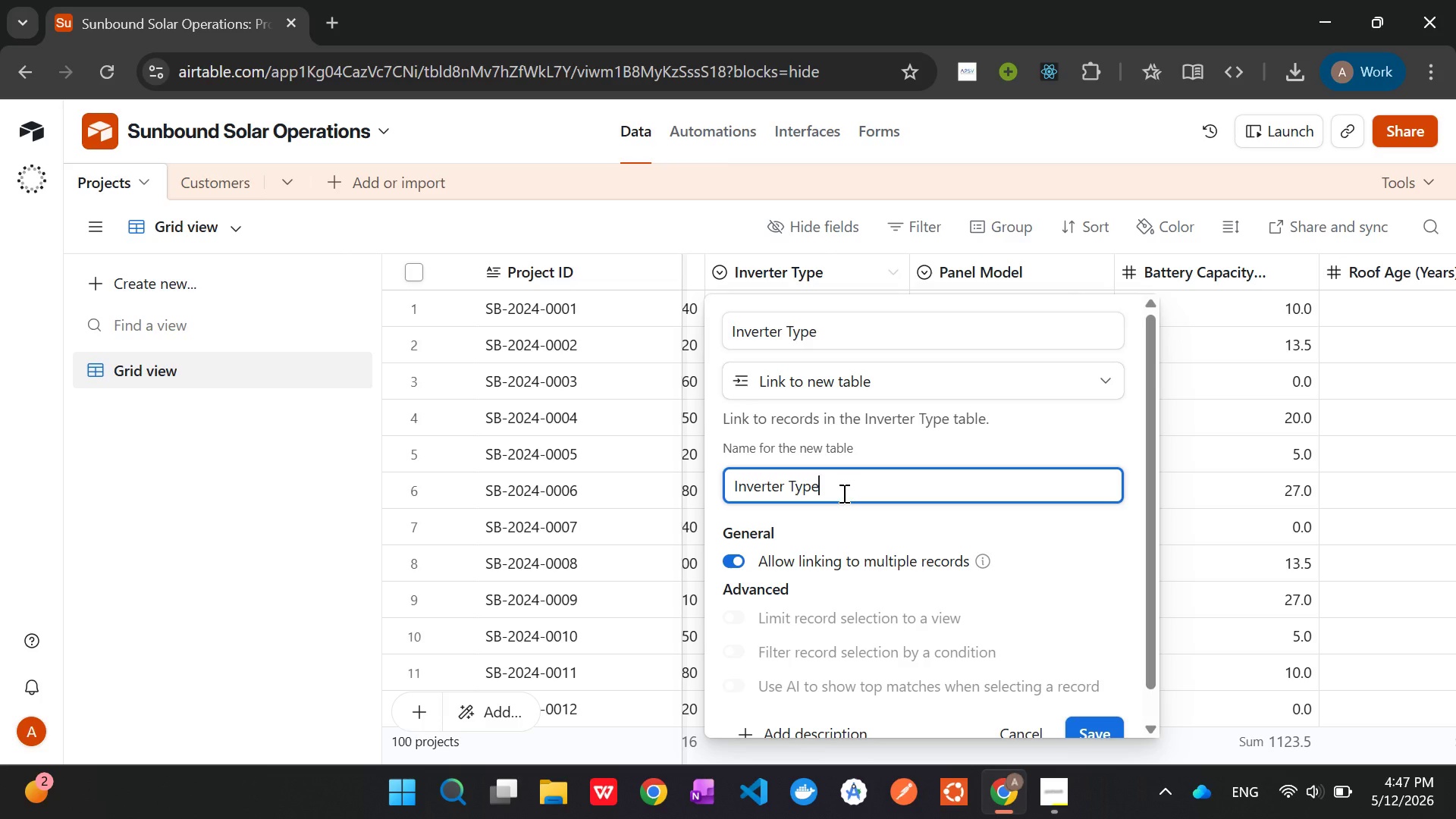 
hold_key(key=Backspace, duration=1.41)
 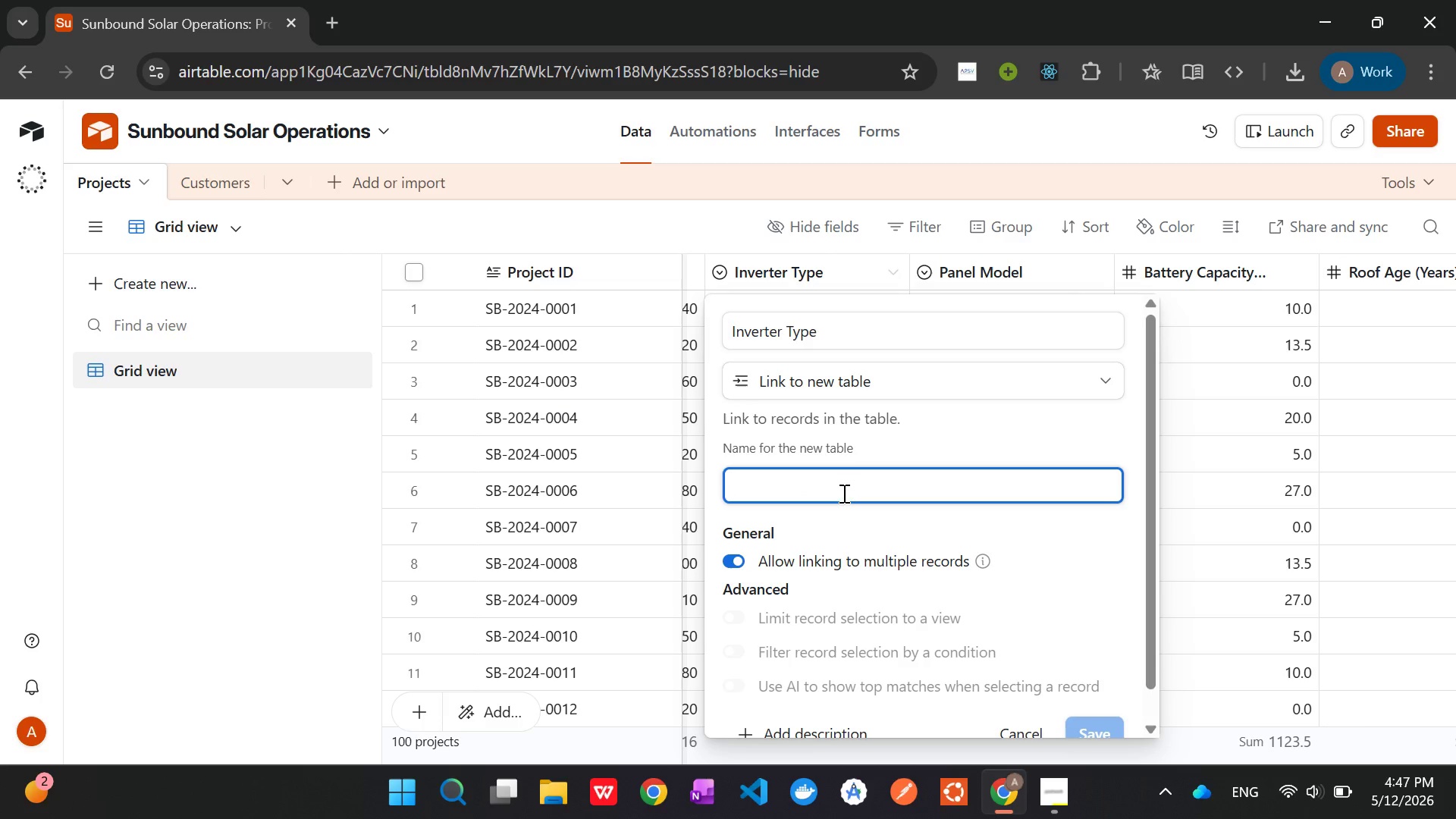 
type(Hardware Inventory)
 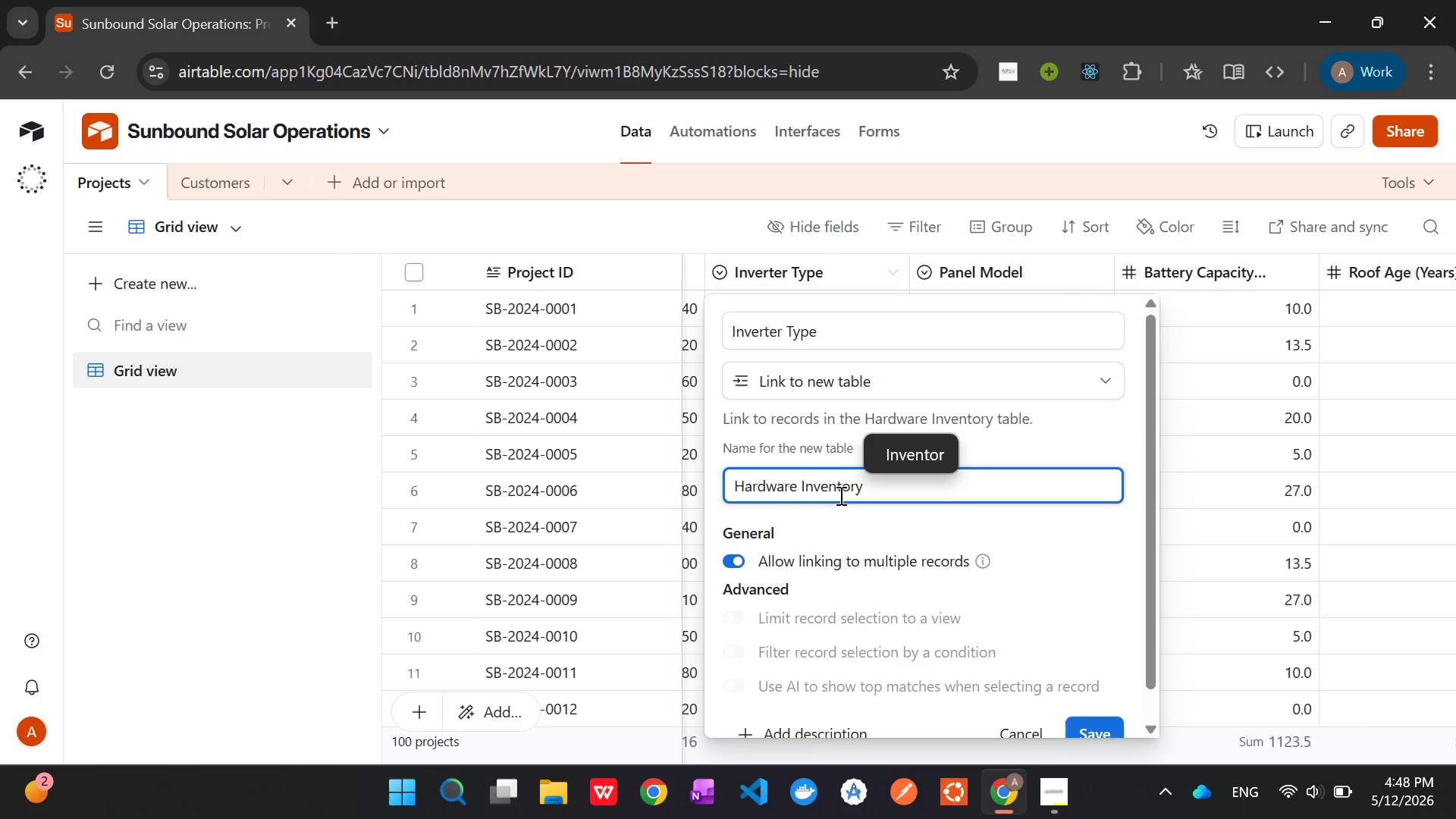 
left_click([1097, 722])
 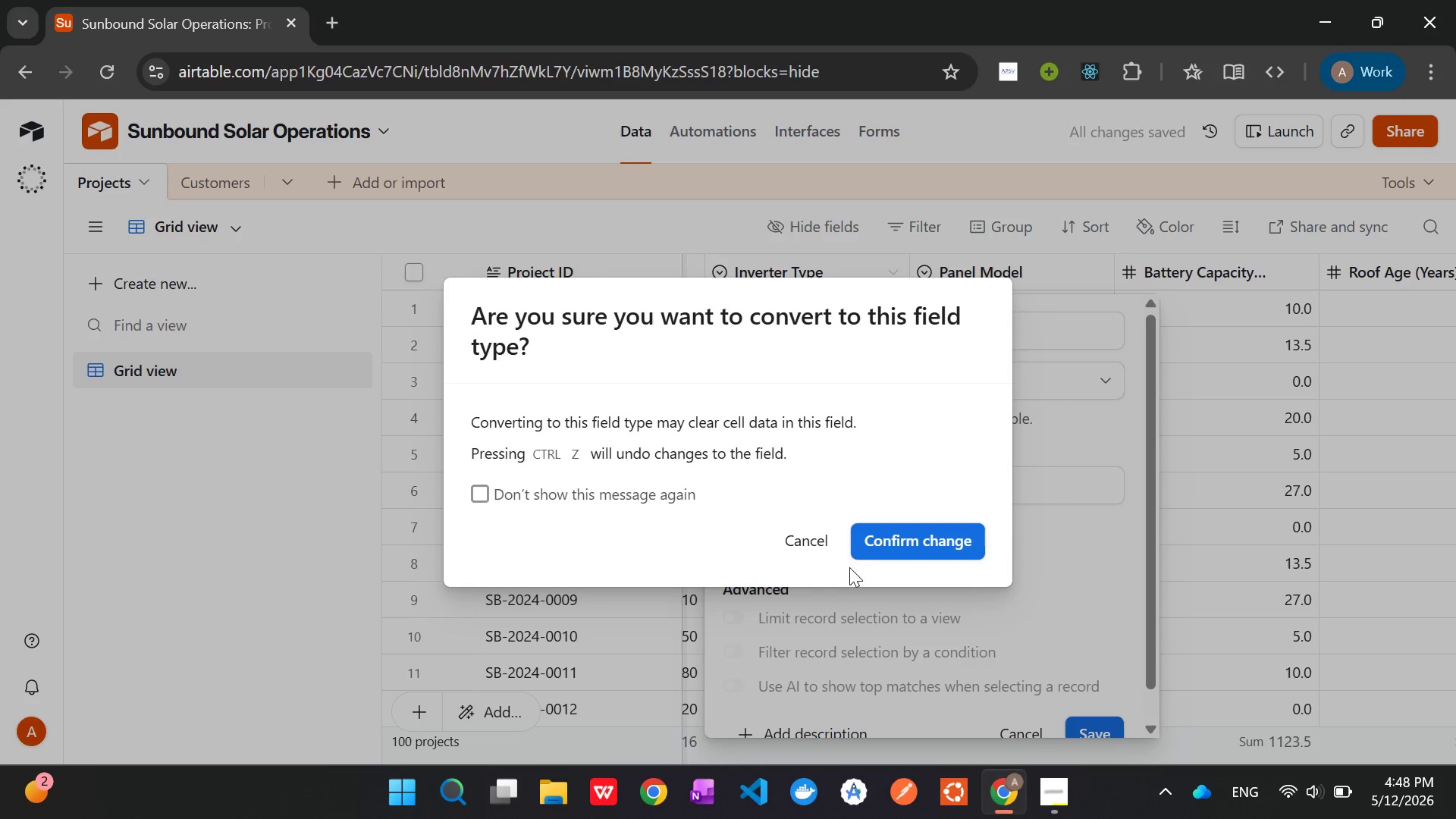 
left_click([886, 529])
 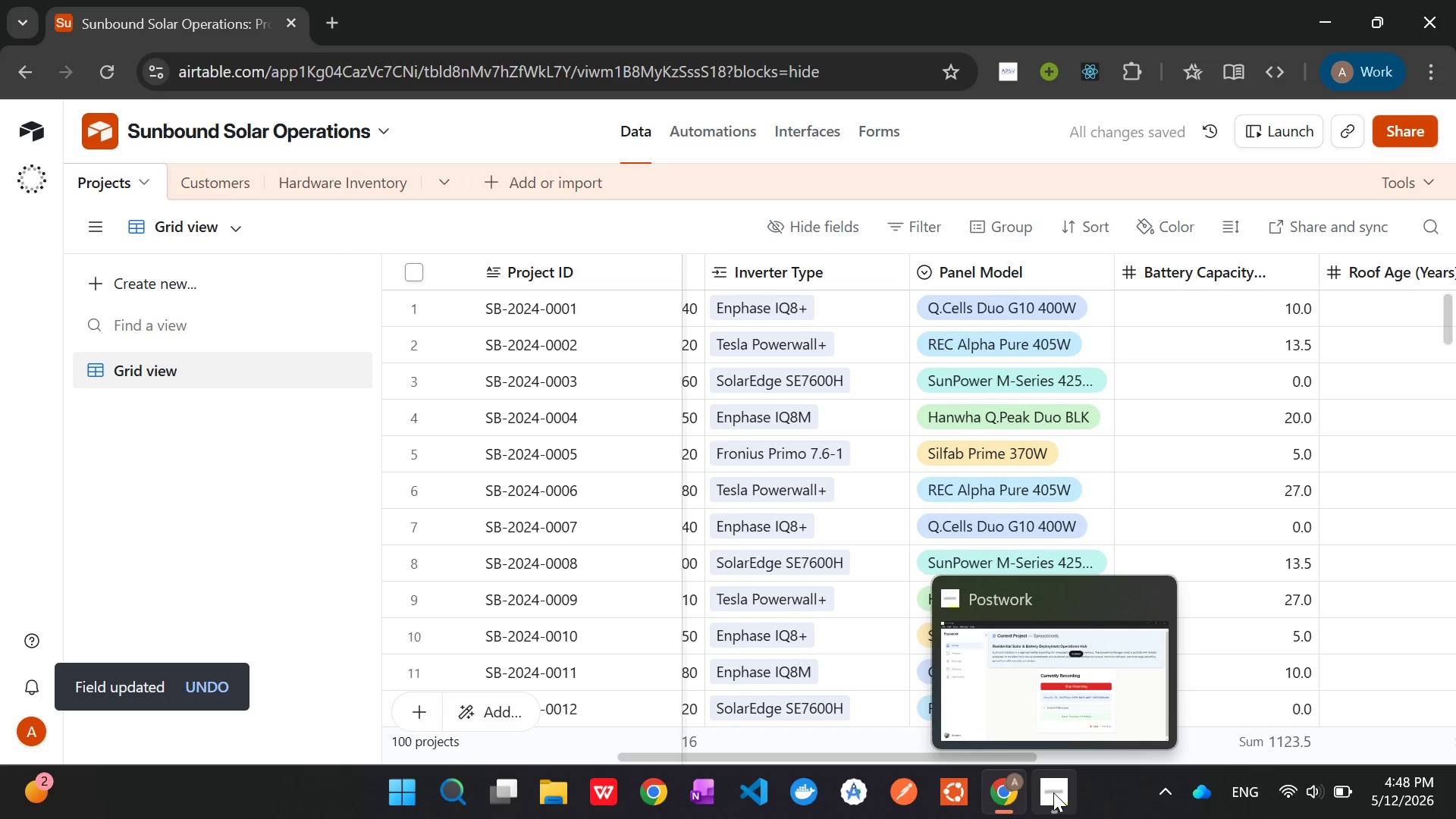 
left_click([1053, 792])